 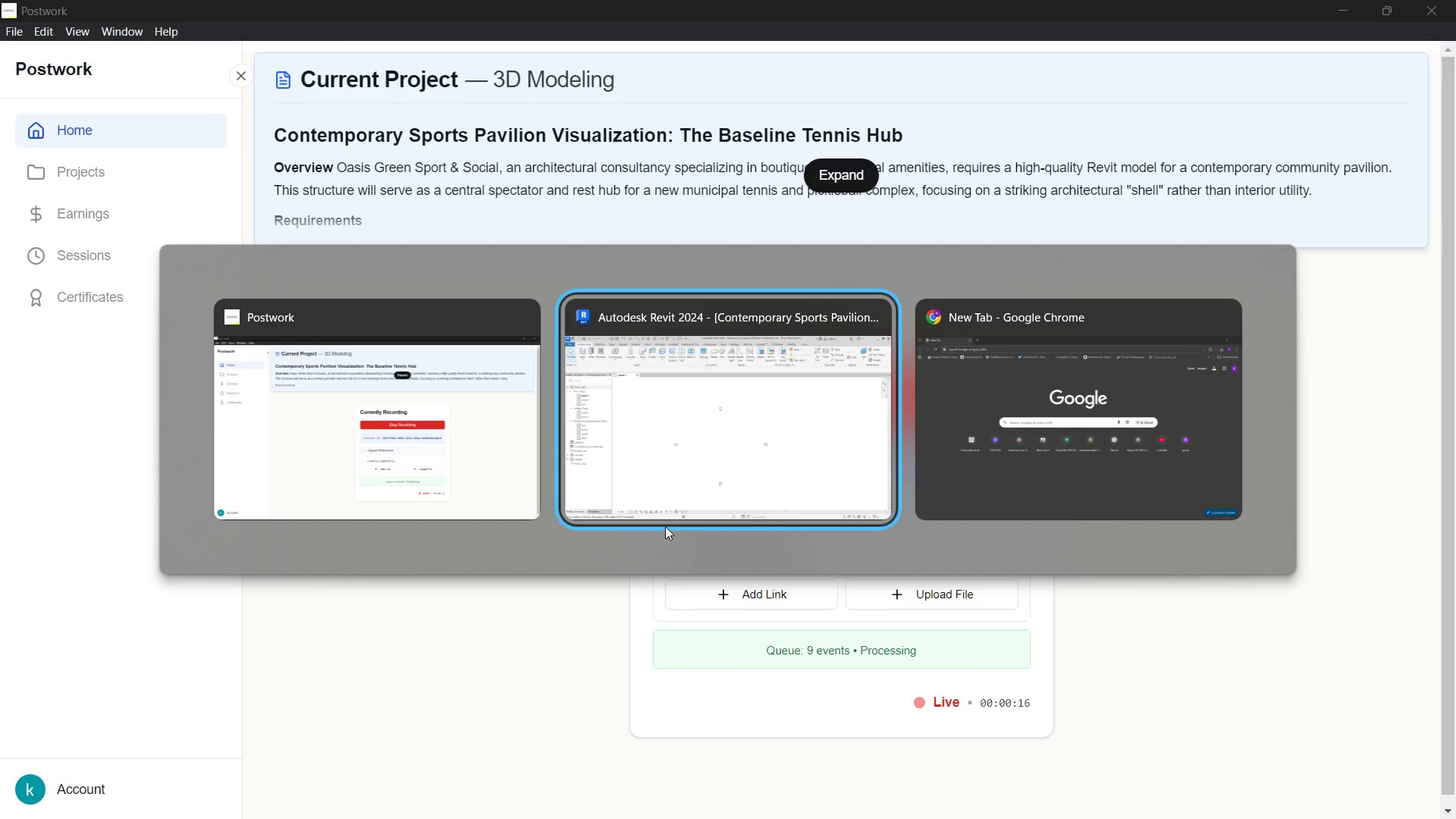 
key(Alt+Tab)
 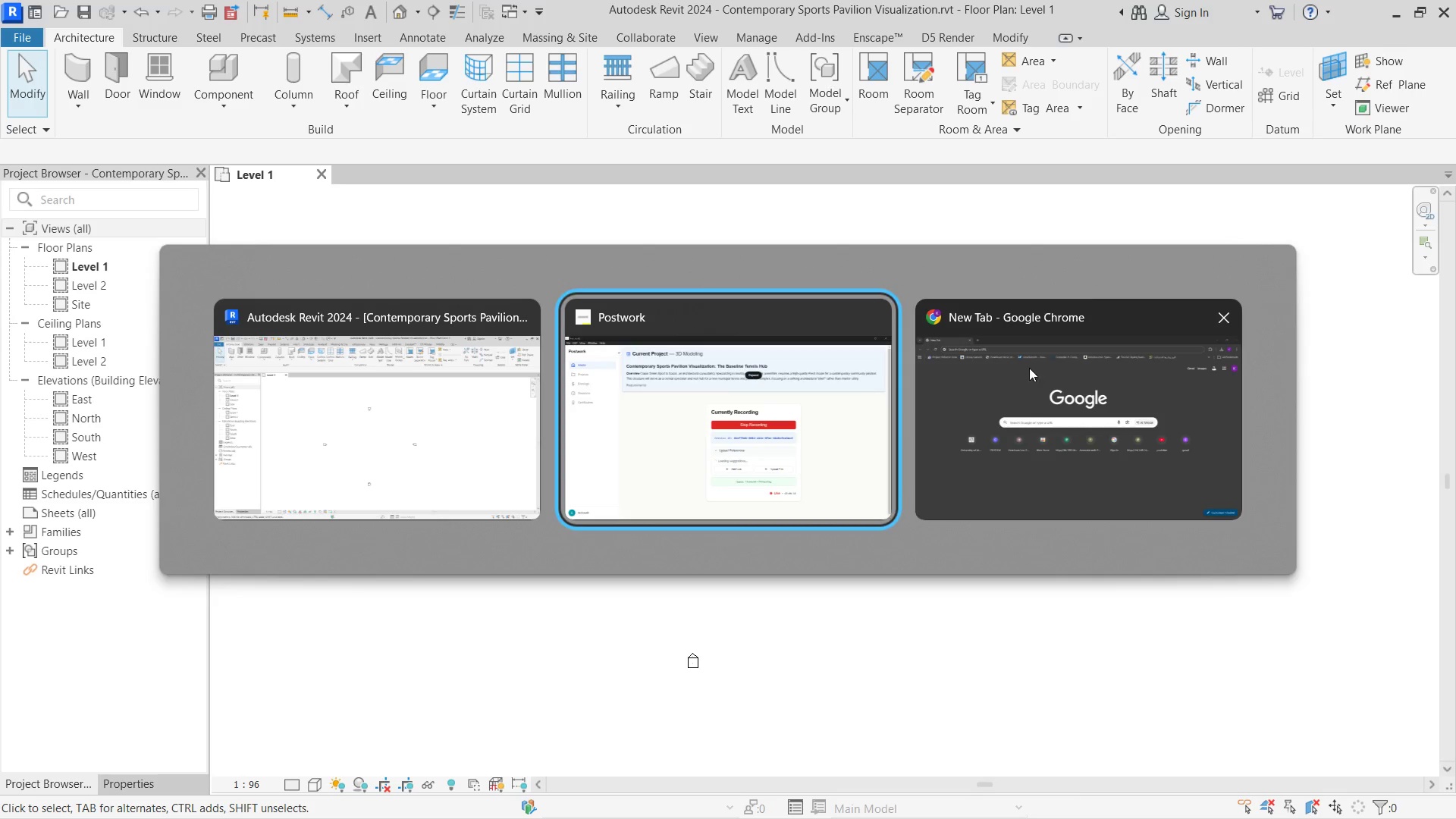 
key(Alt+Tab)
 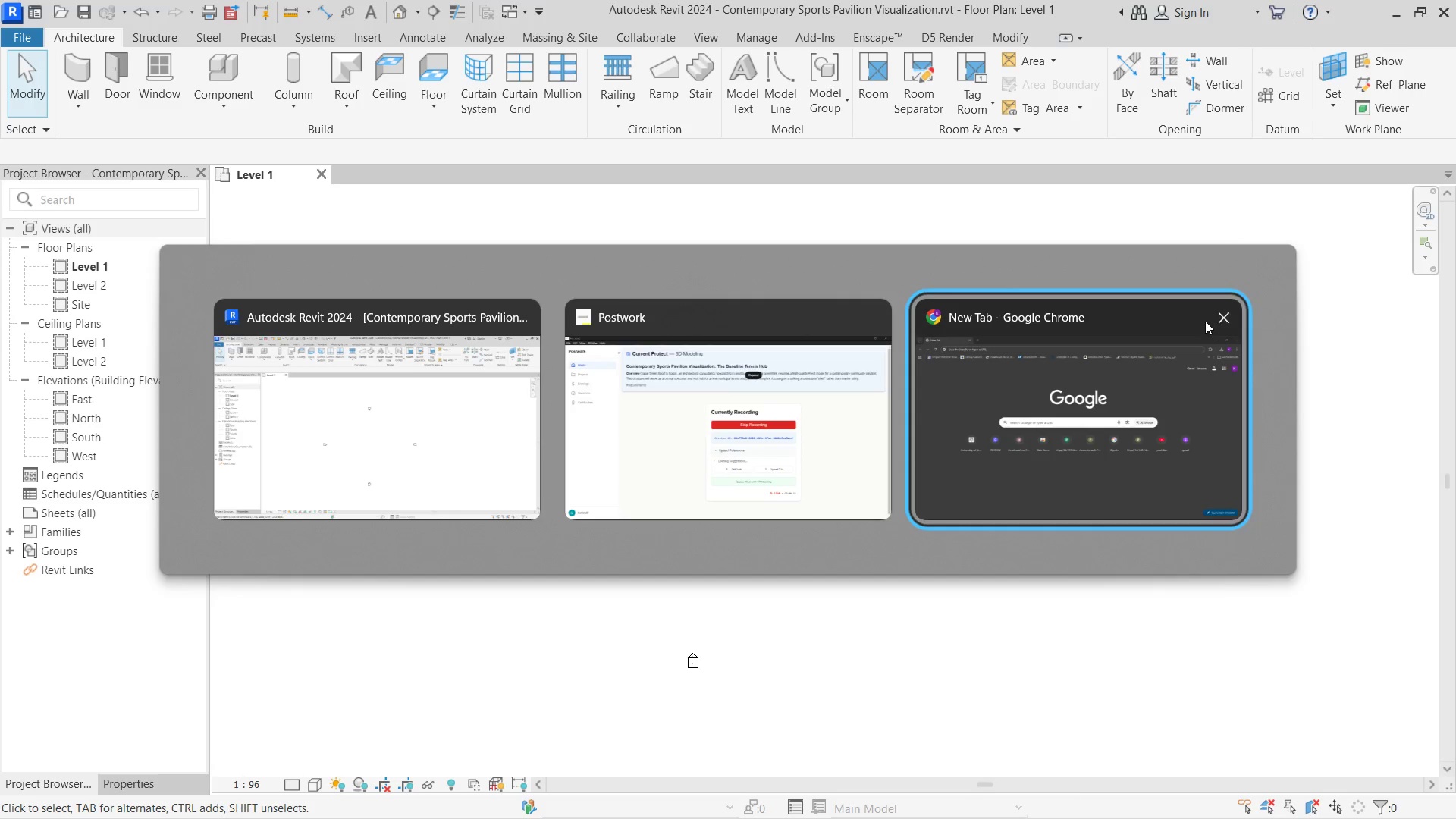 
left_click([1231, 321])
 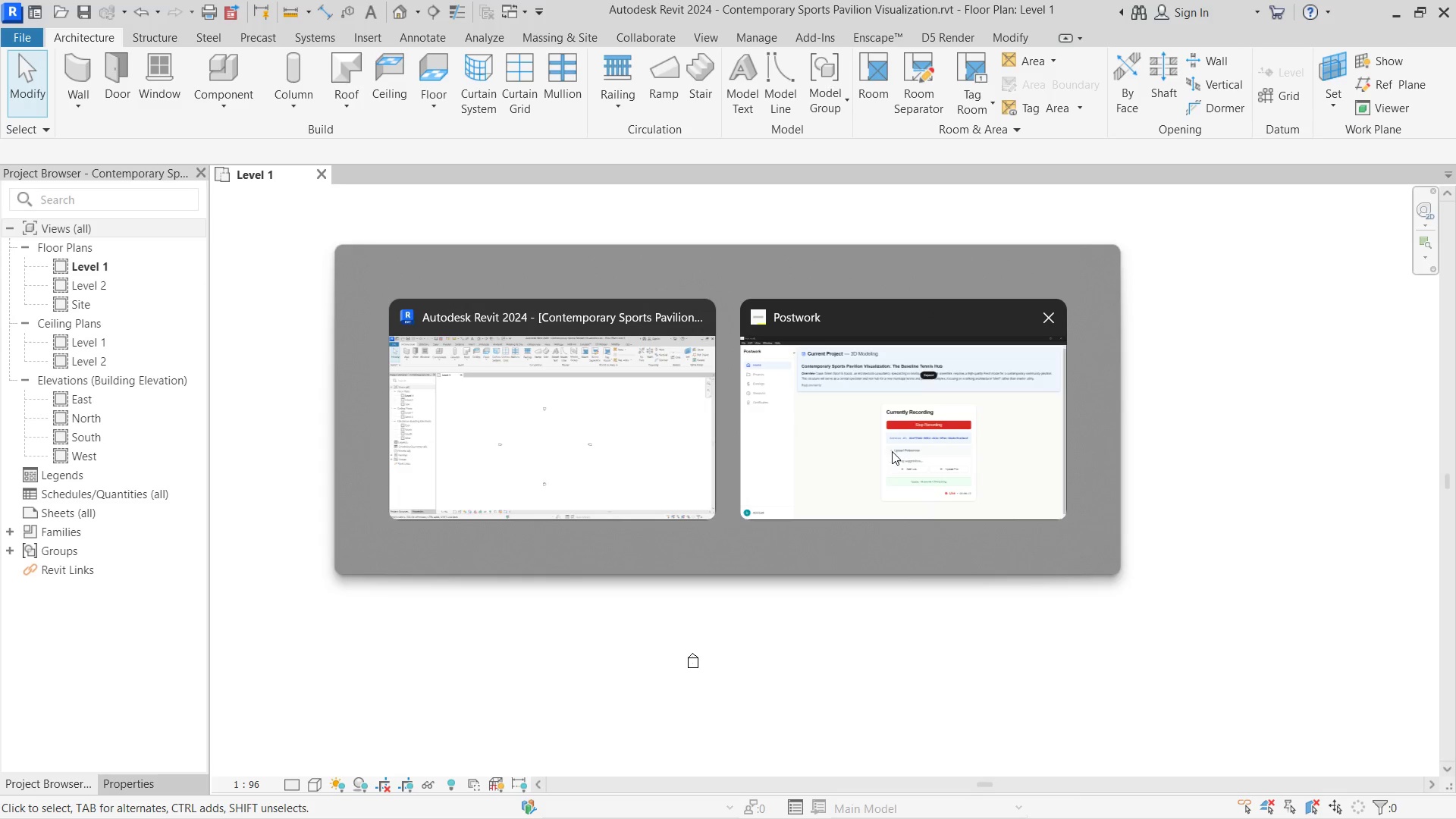 
left_click([892, 451])